 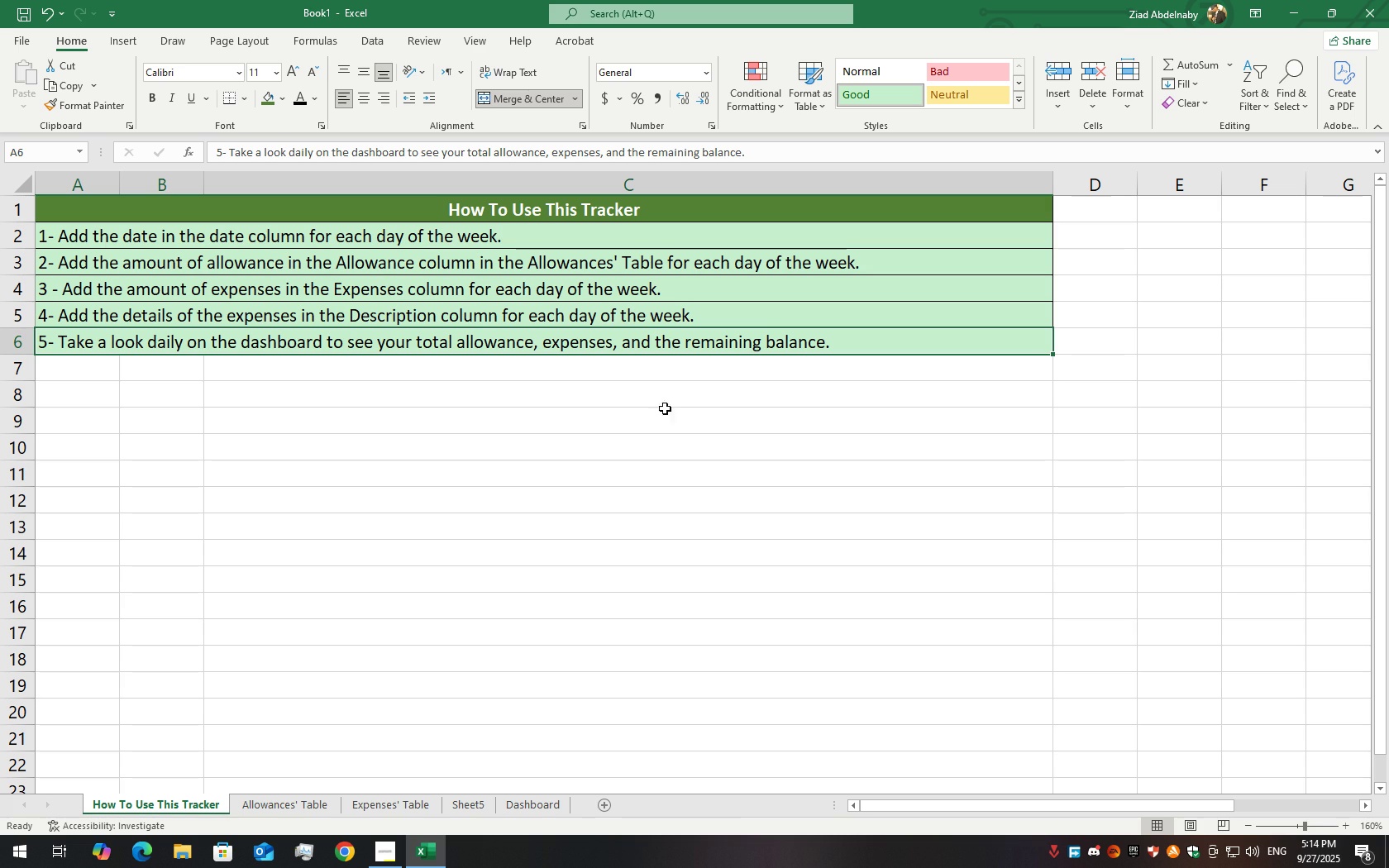 
left_click([431, 293])
 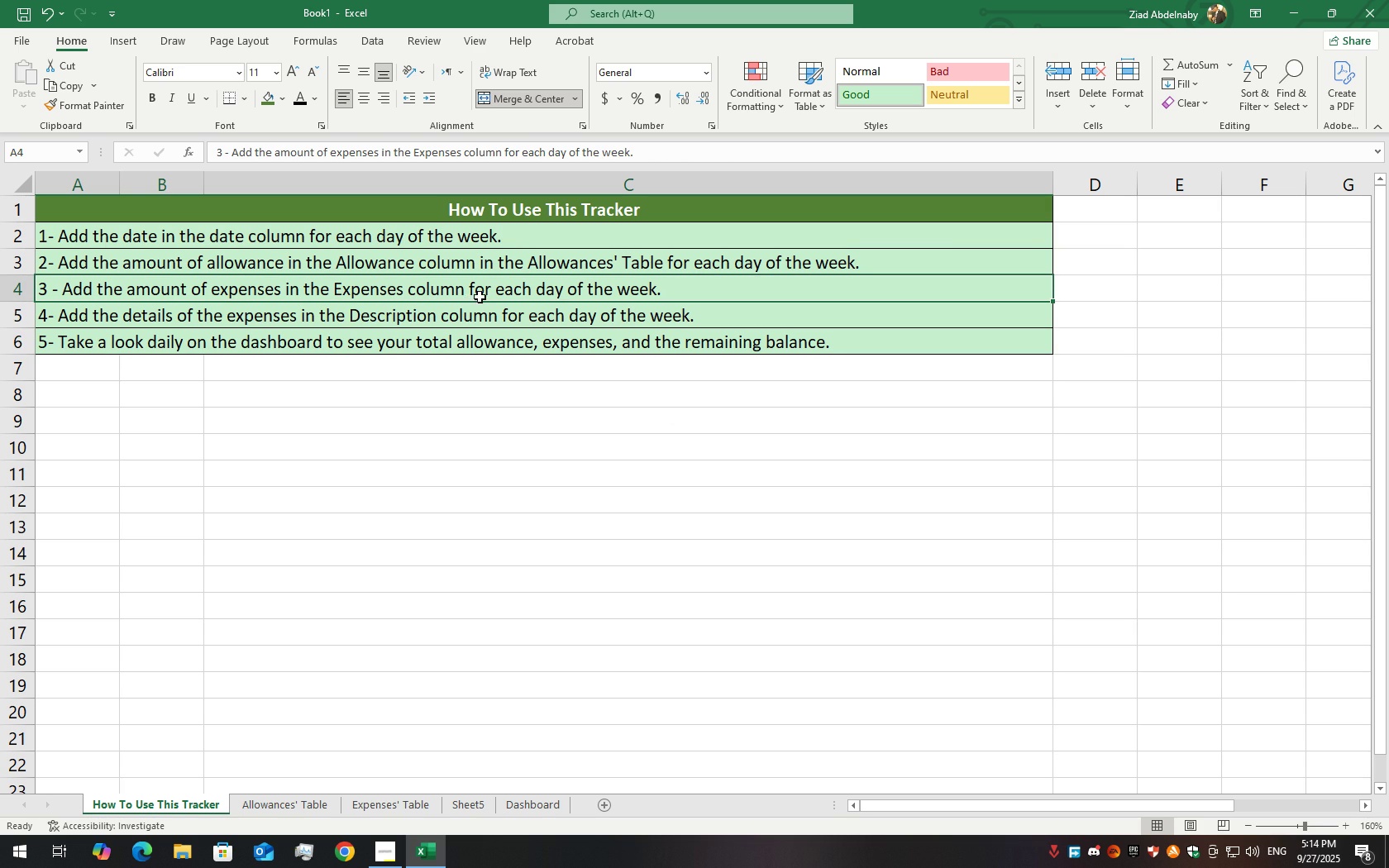 
double_click([473, 296])
 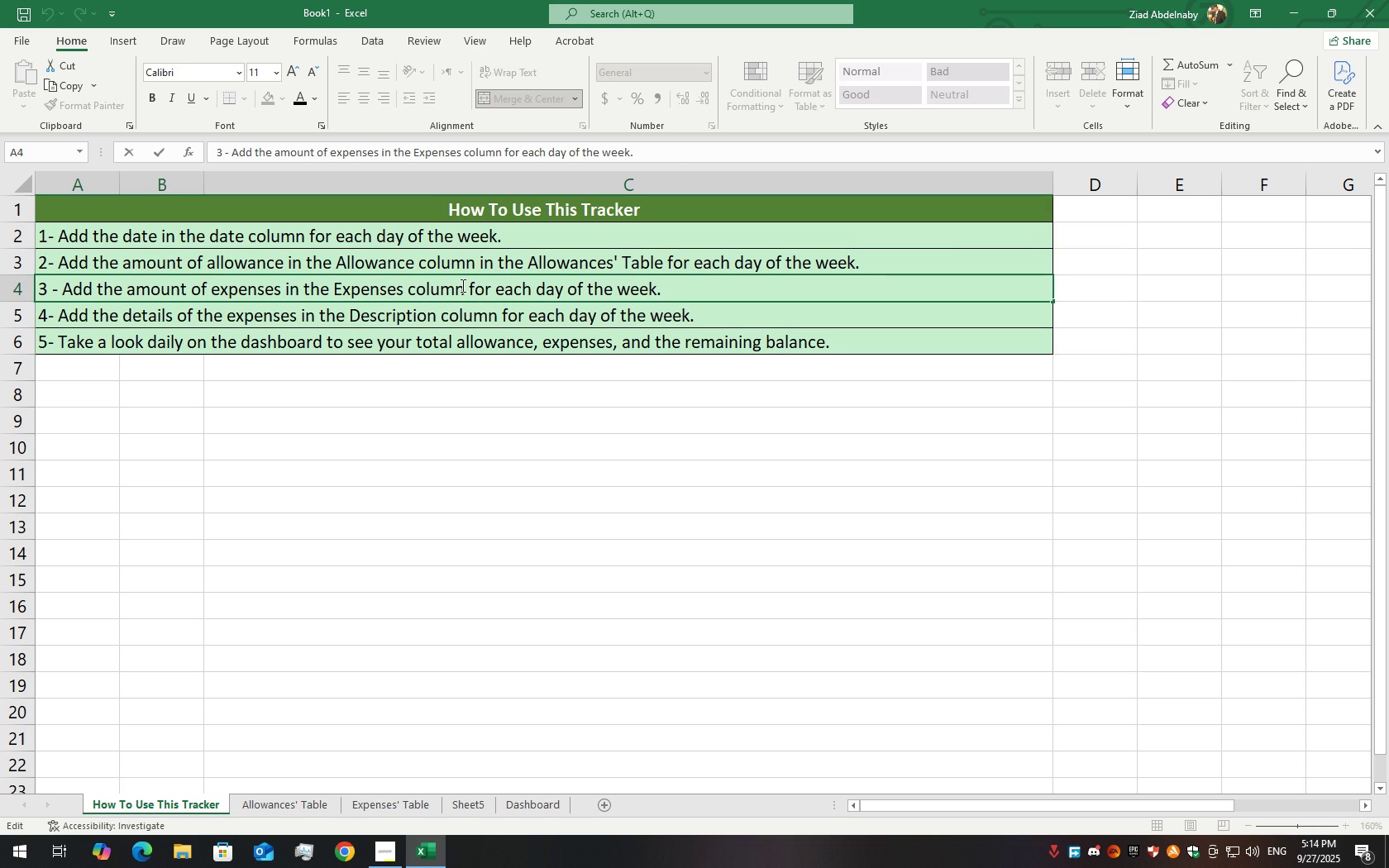 
left_click([461, 285])
 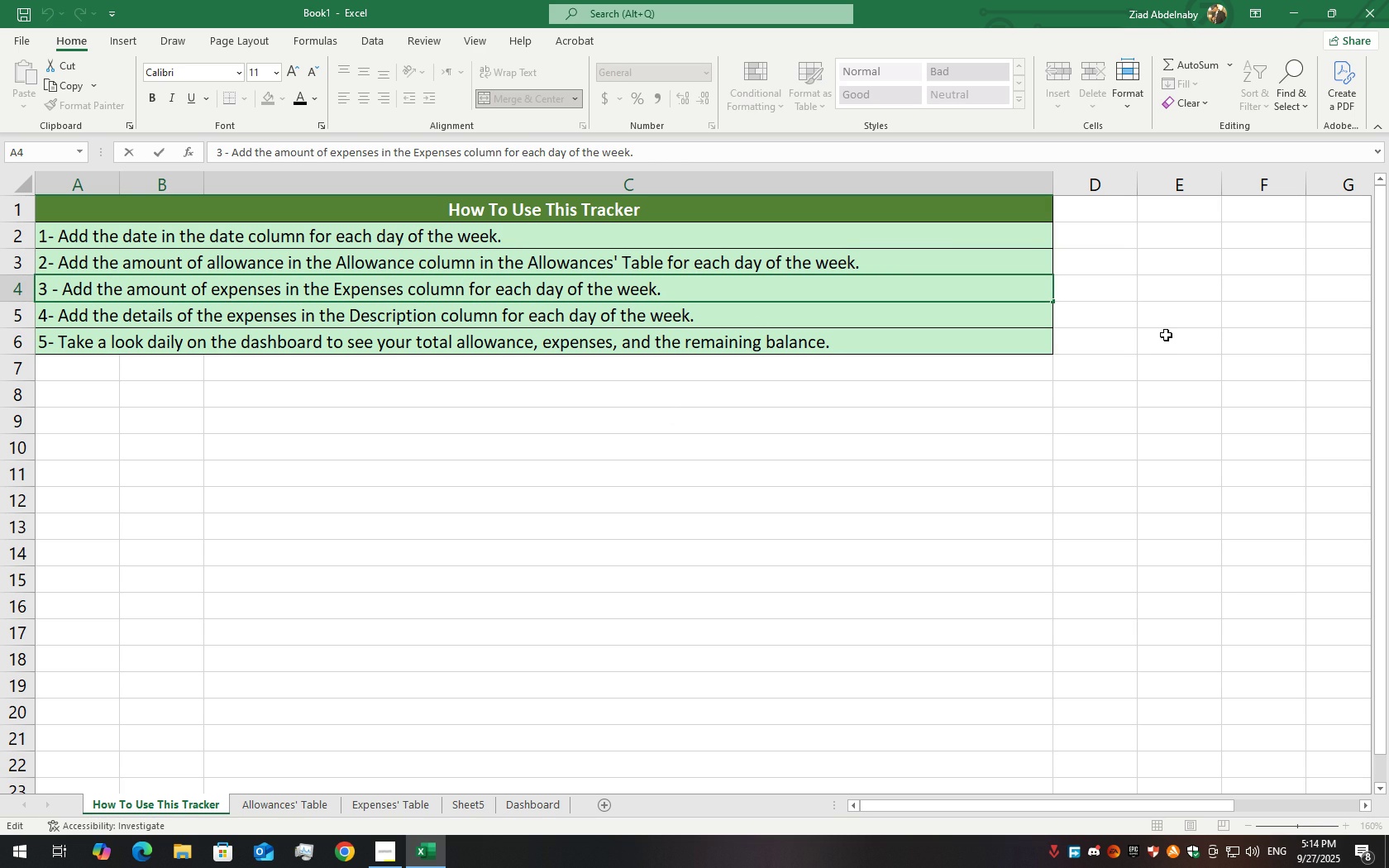 
type( in the expe)
key(Backspace)
key(Backspace)
key(Backspace)
key(Backspace)
type(Expenc)
key(Backspace)
type(sc)
key(Backspace)
type(es )
key(Backspace)
type(' Table)